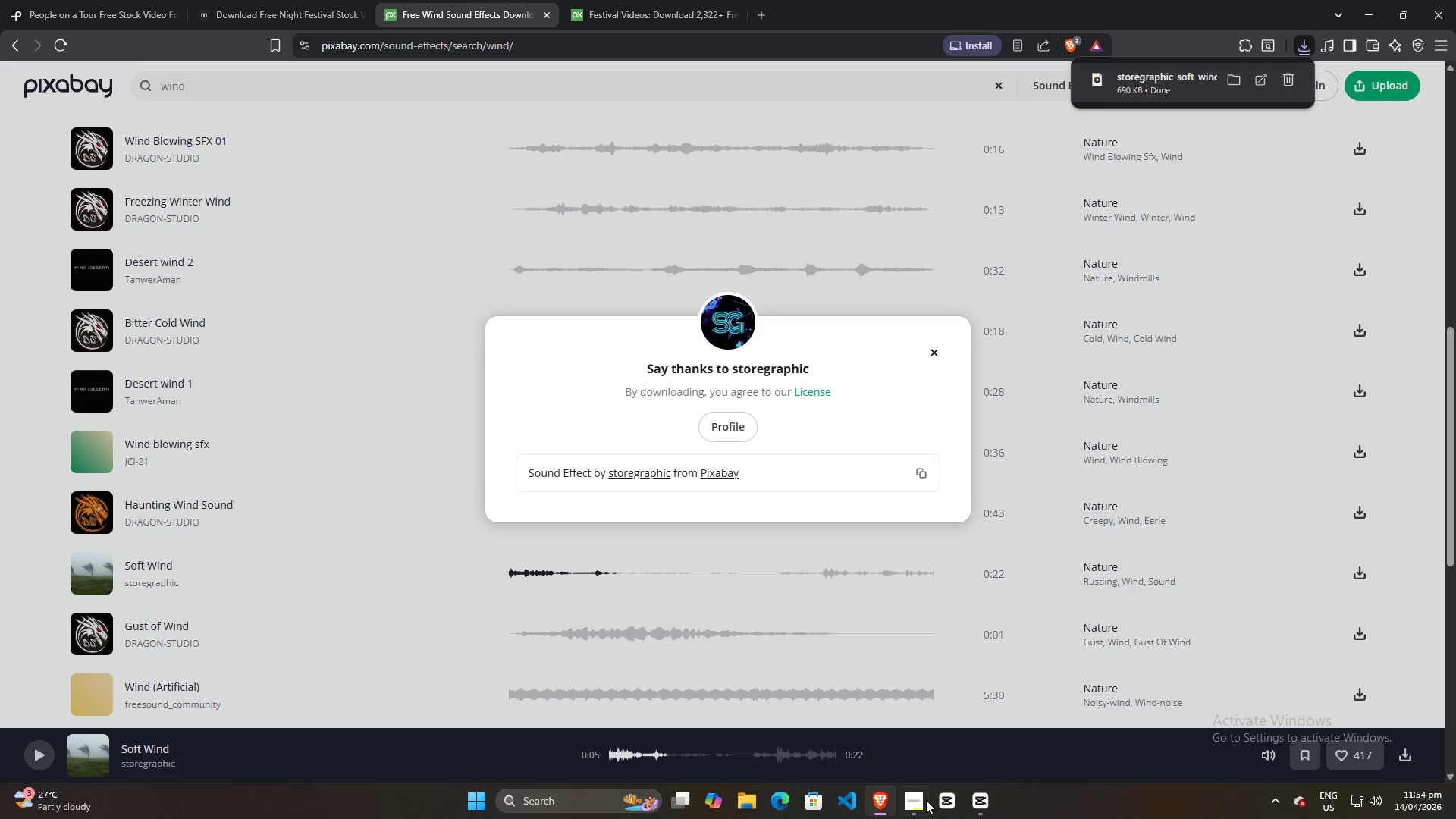 
left_click([924, 805])